 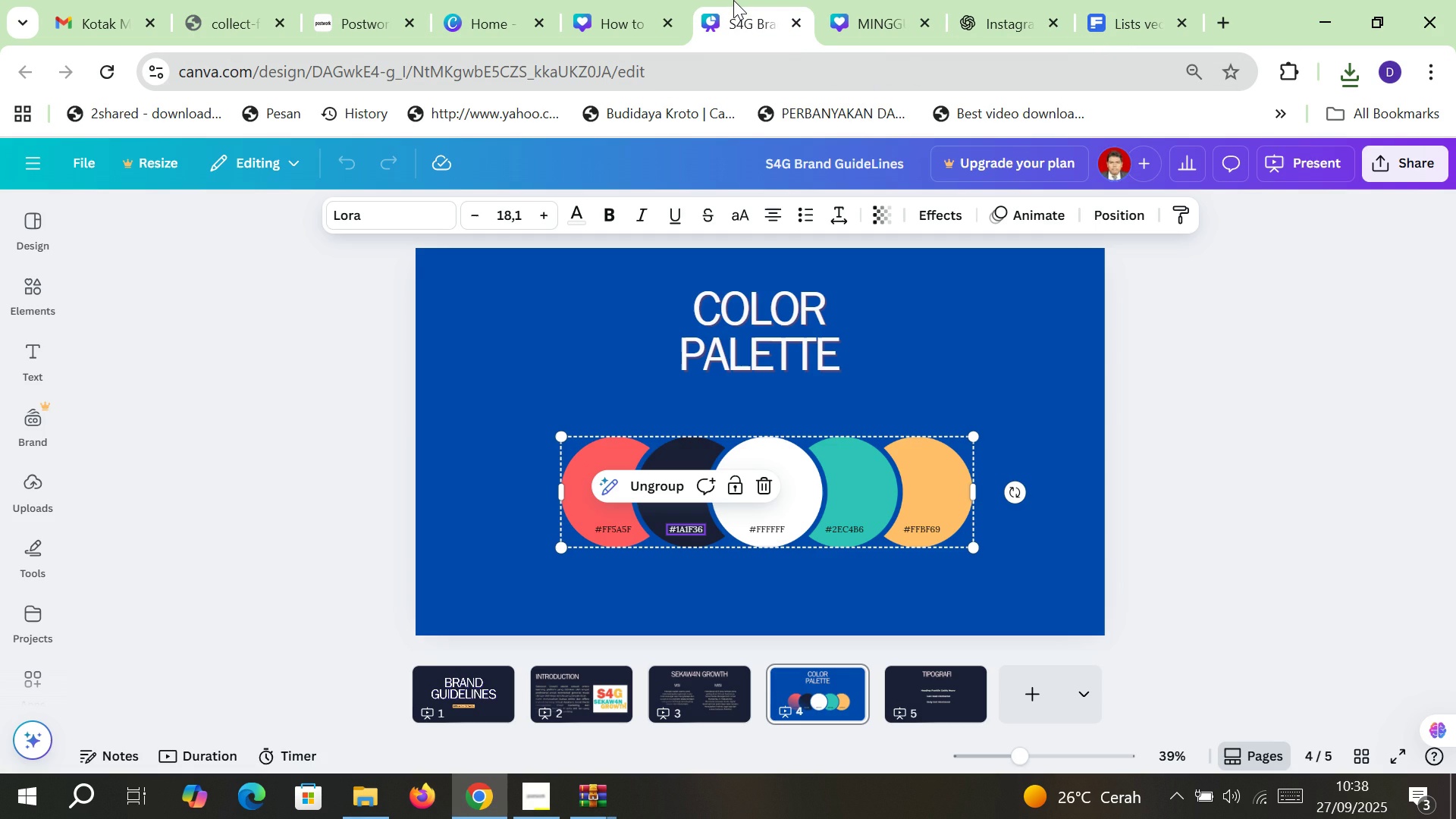 
left_click([620, 0])
 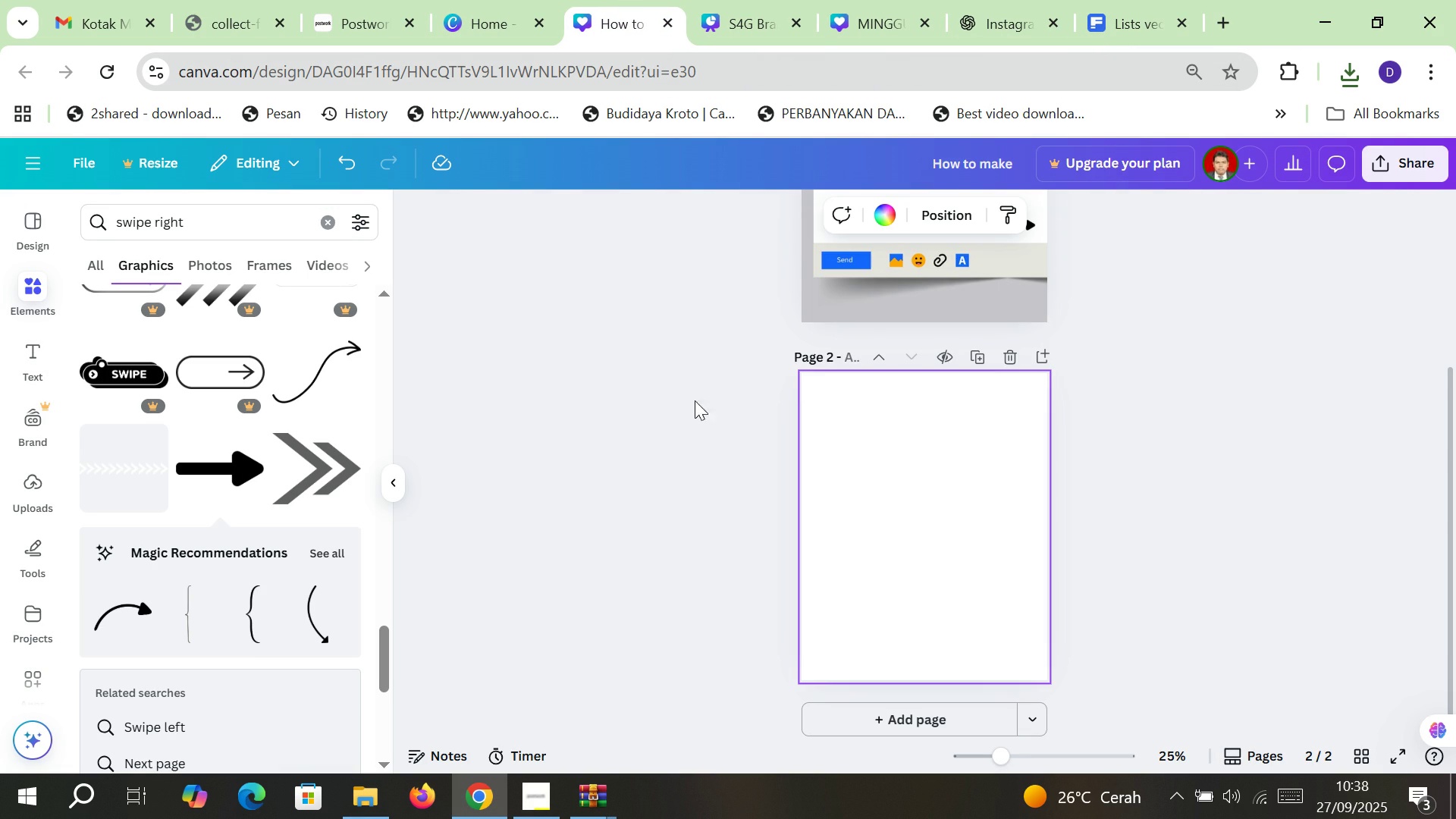 
left_click([692, 434])
 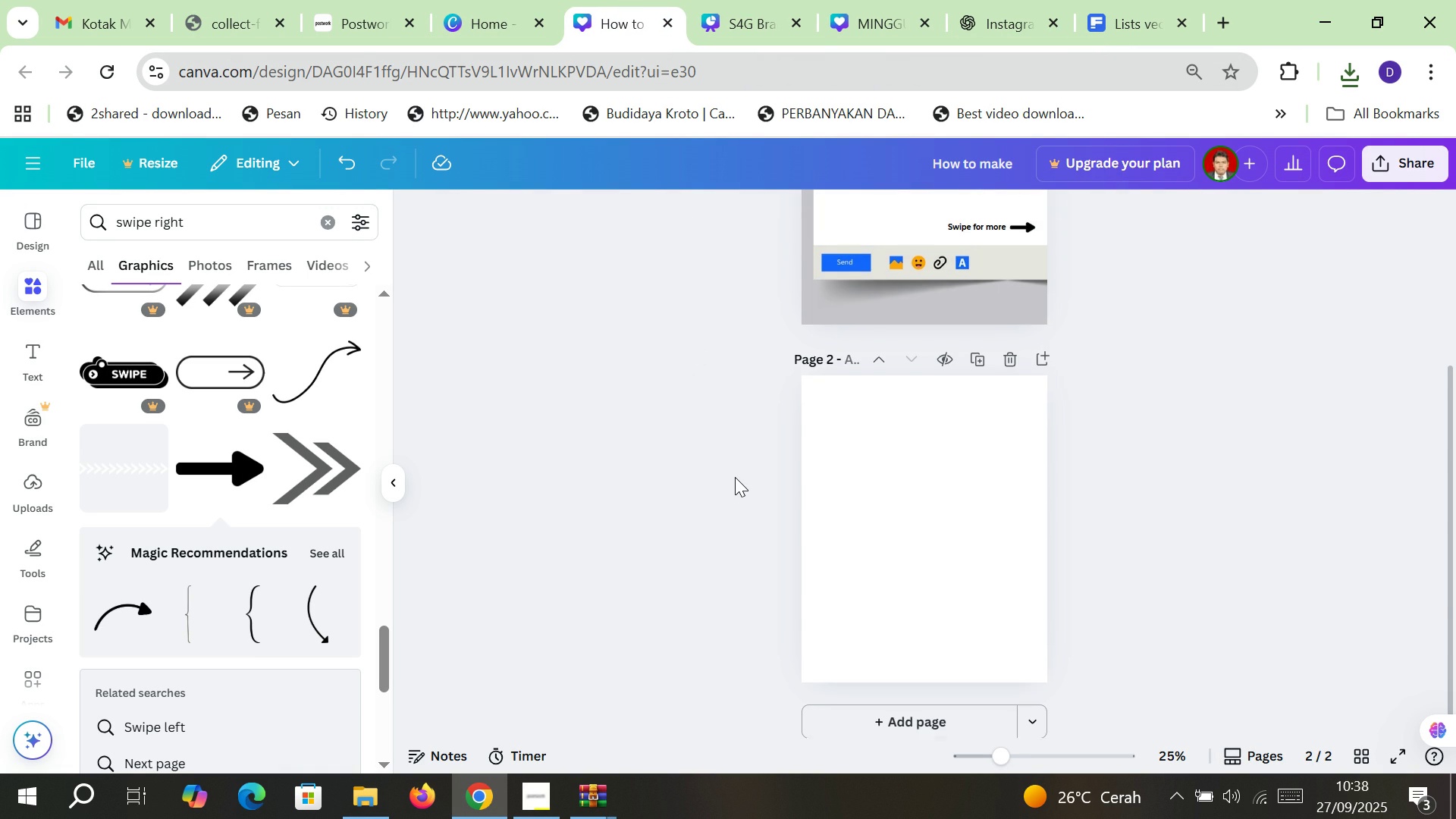 
scroll: coordinate [735, 477], scroll_direction: up, amount: 2.0
 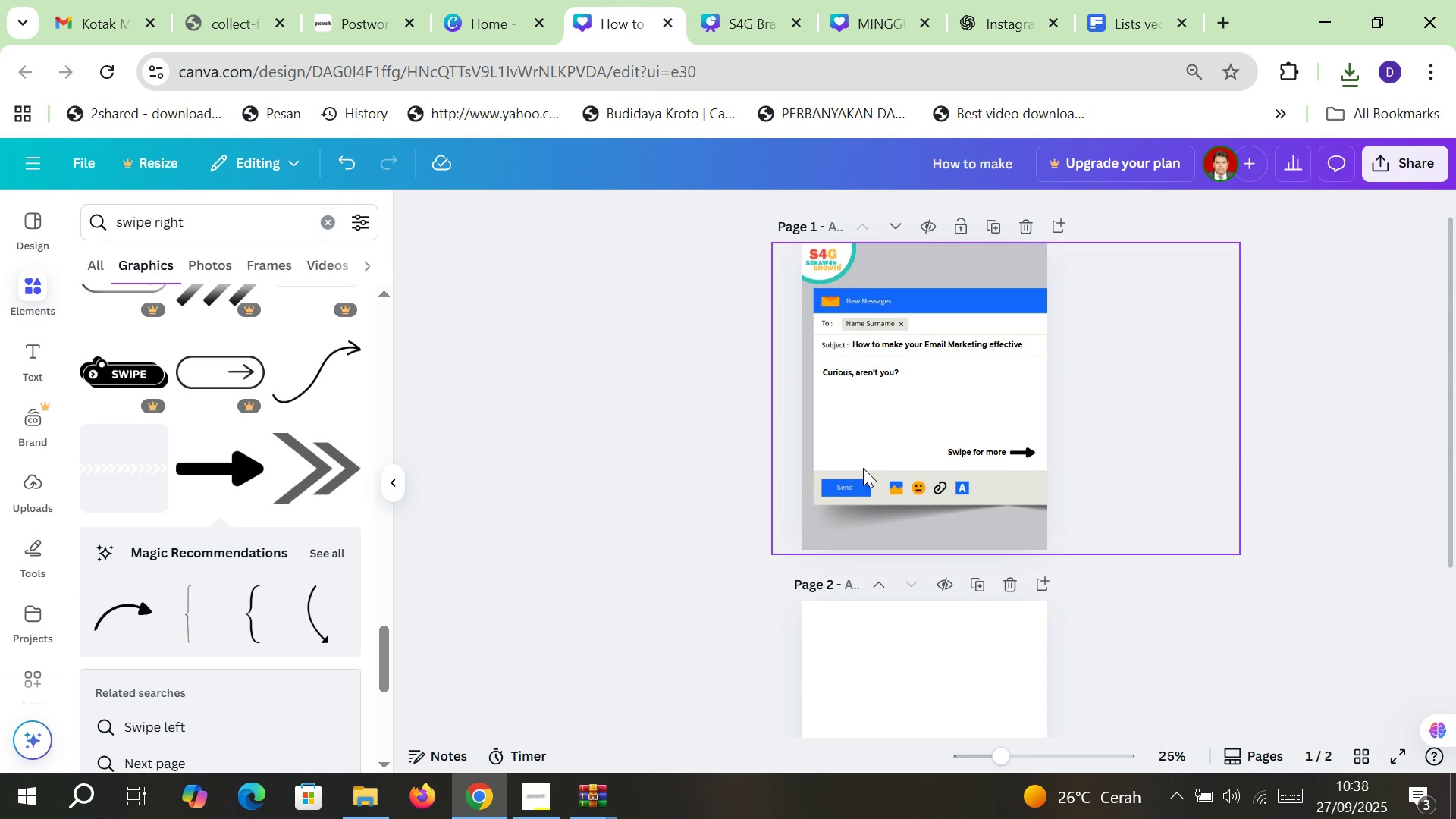 
wait(8.9)
 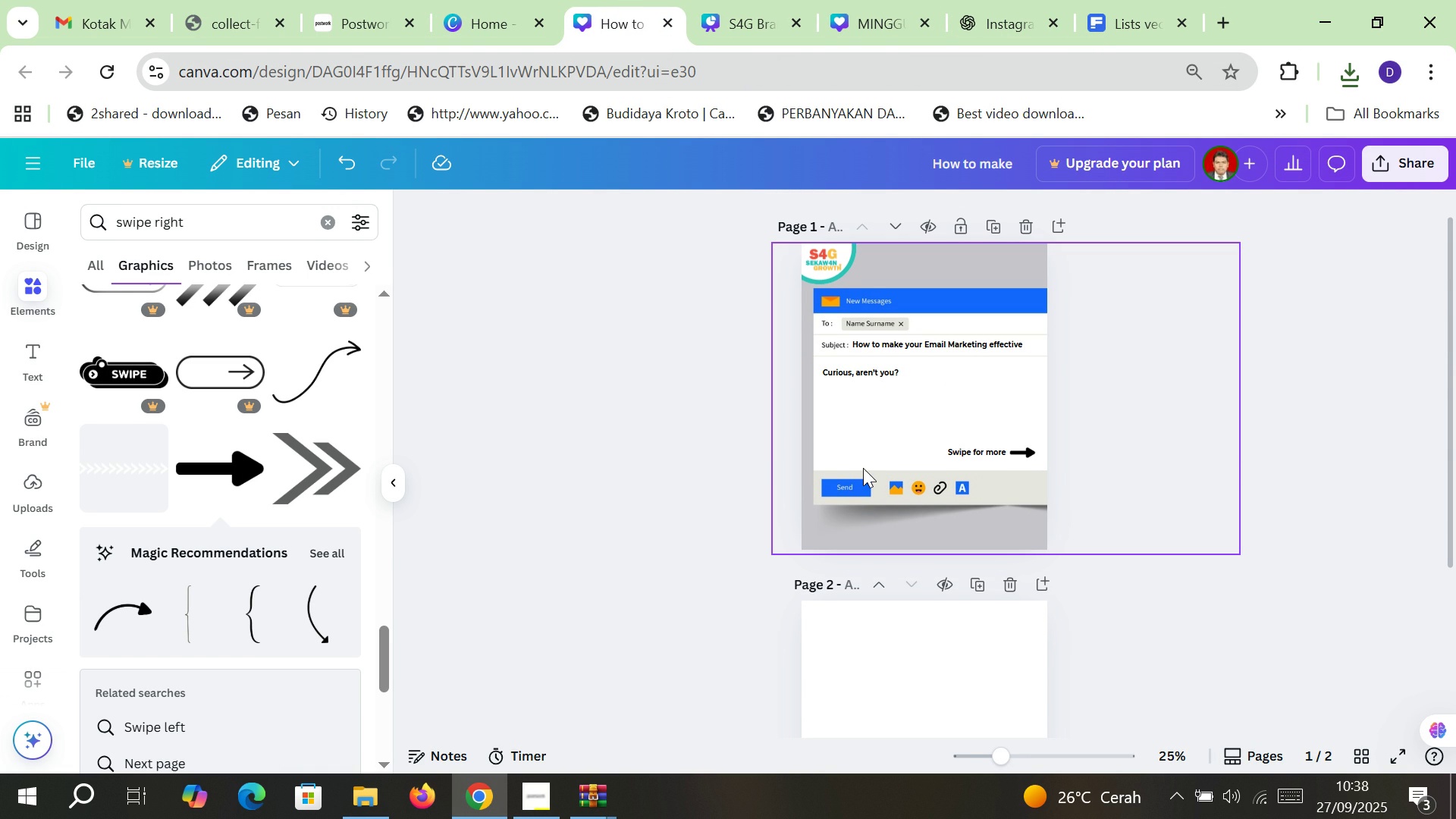 
scroll: coordinate [866, 464], scroll_direction: down, amount: 1.0
 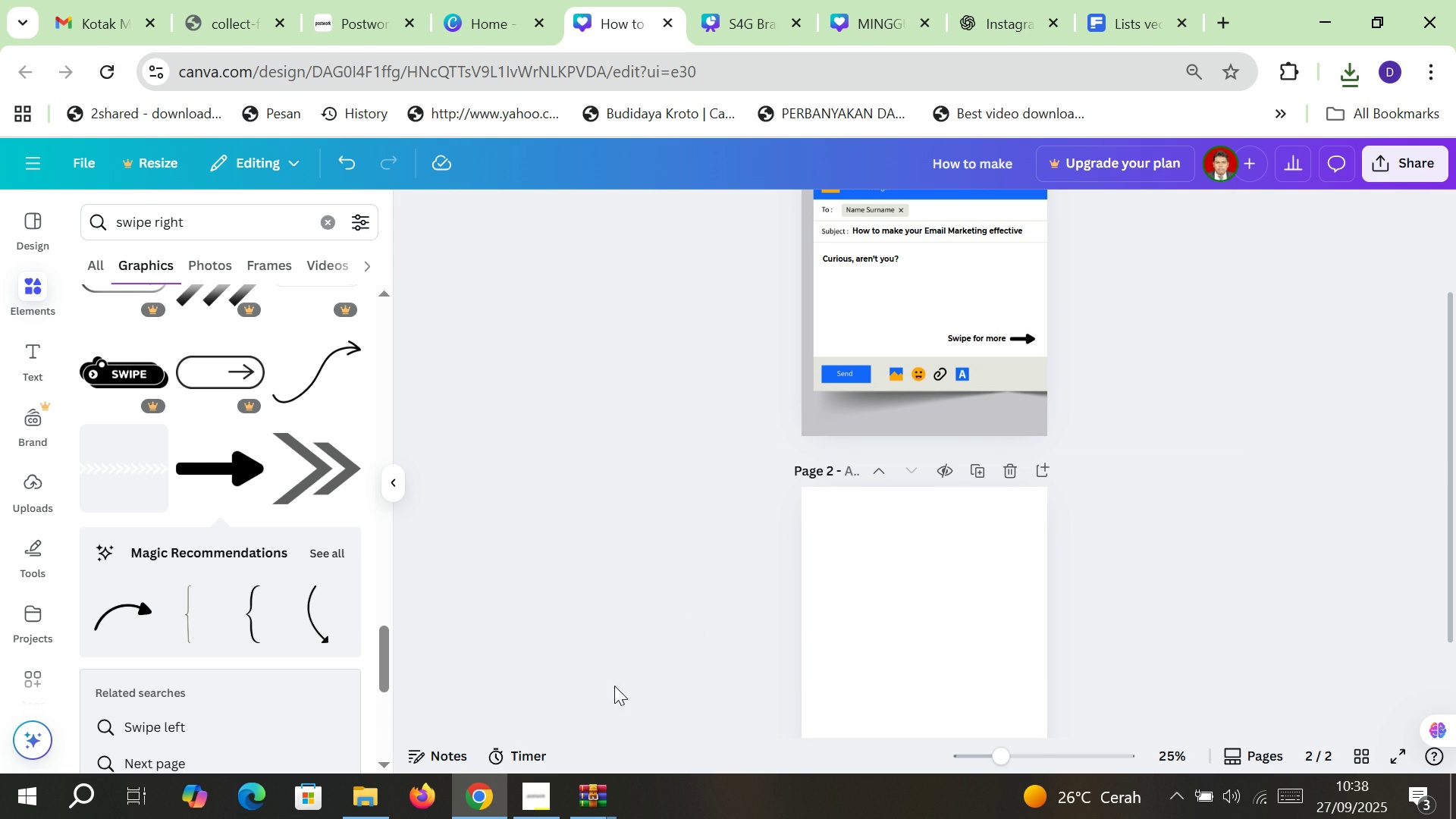 
left_click([367, 784])